 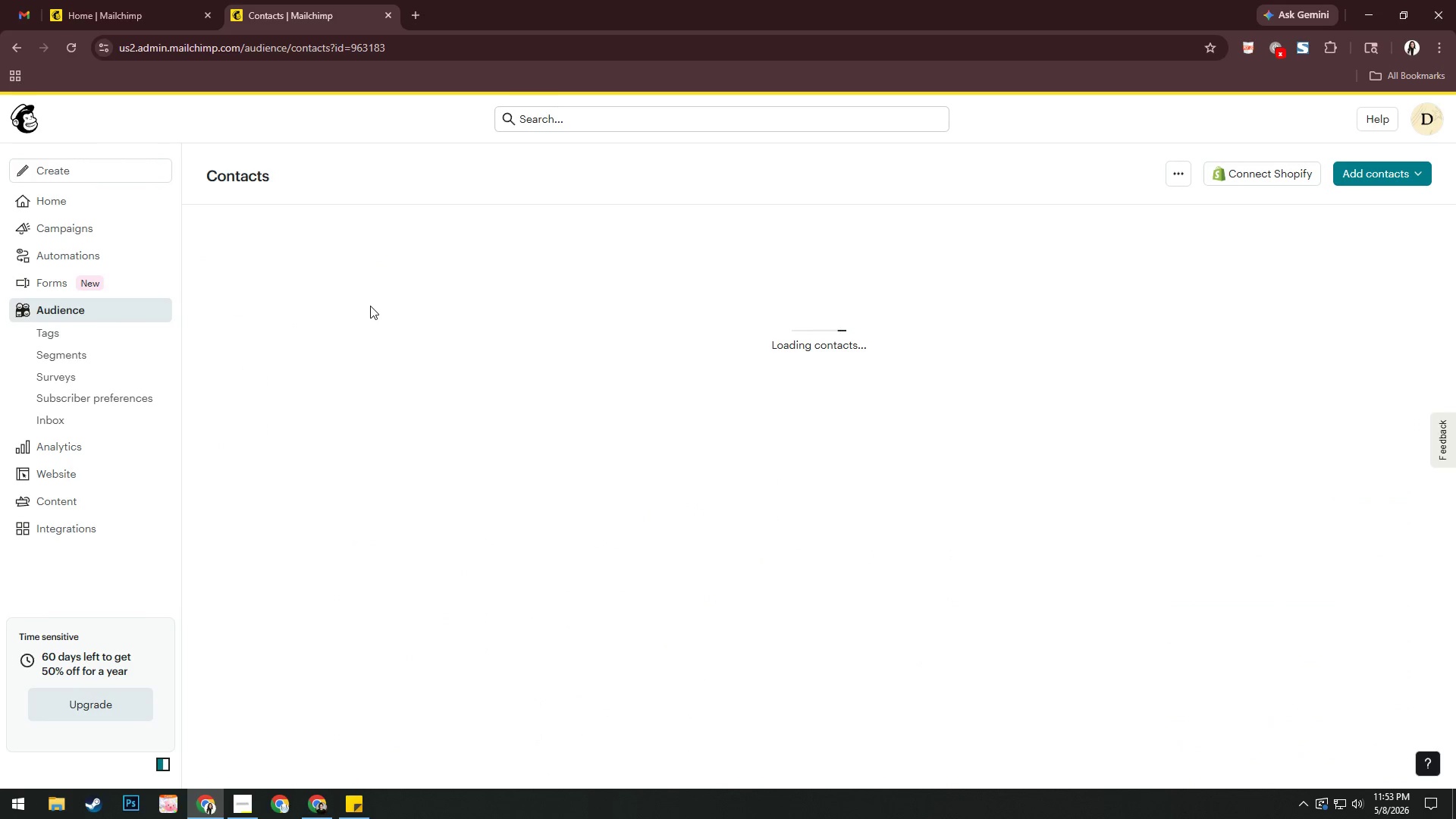 
scroll: coordinate [683, 412], scroll_direction: up, amount: 1.0
 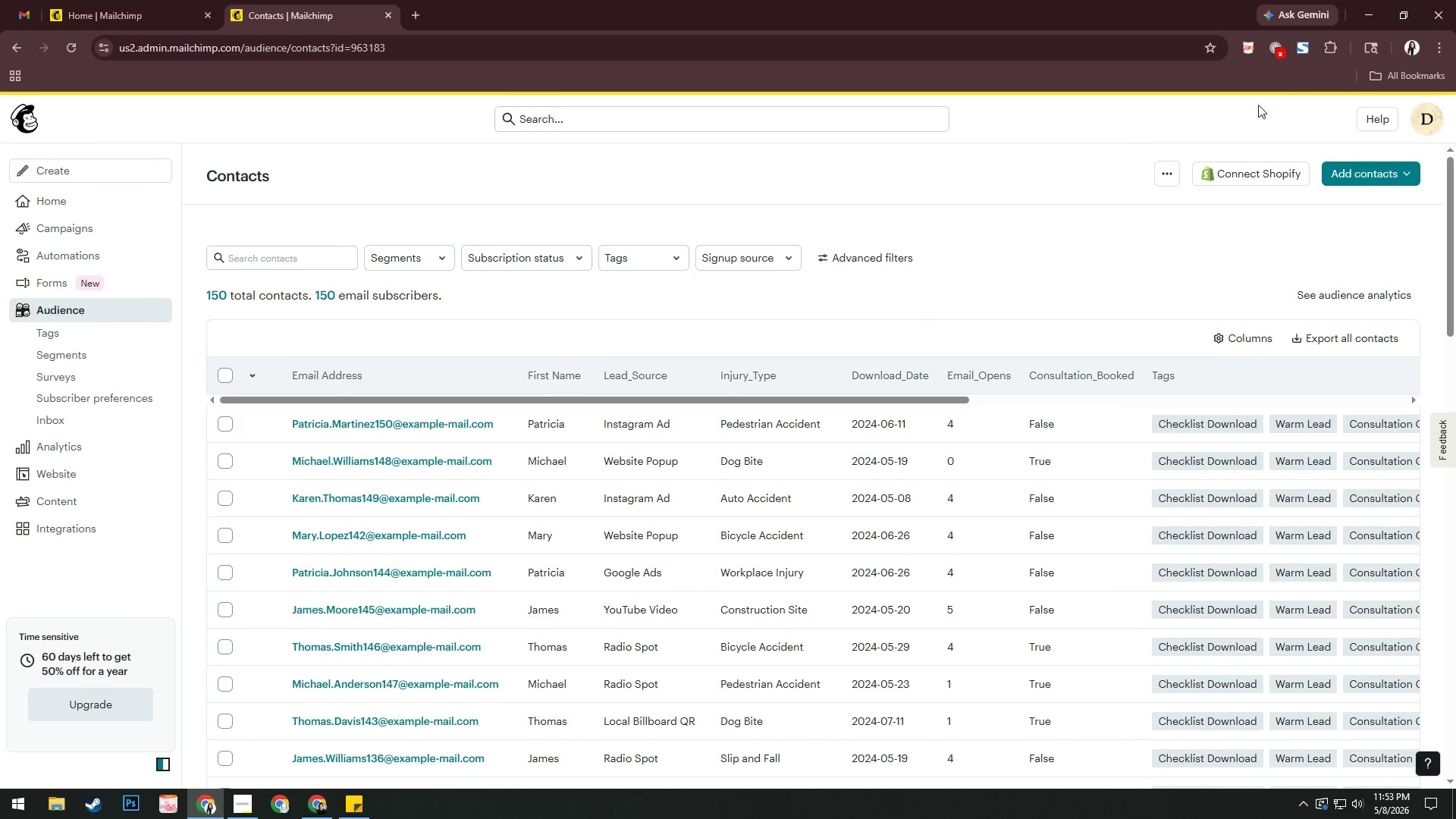 
left_click([1301, 52])
 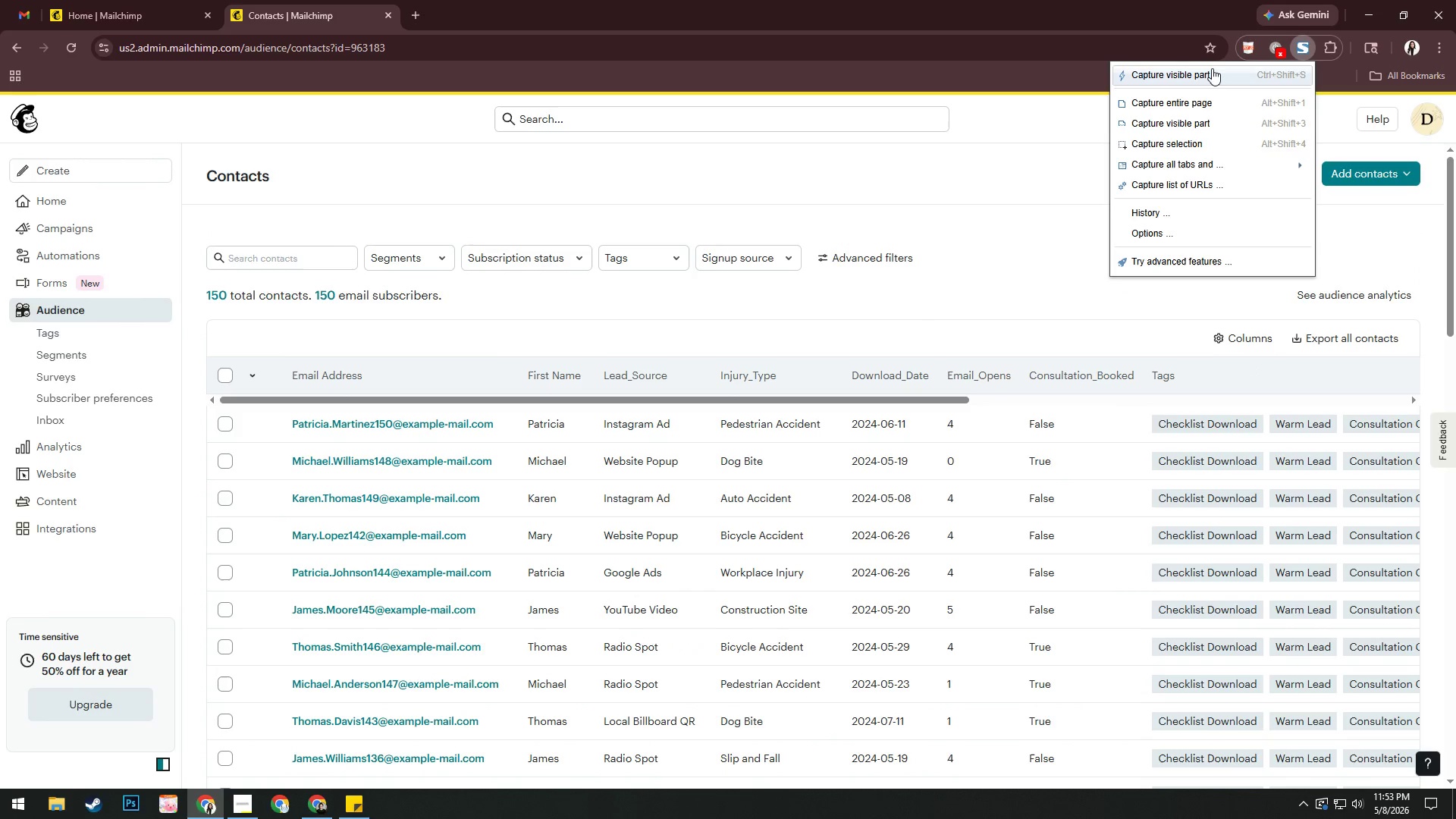 
key(Alt+AltLeft)
 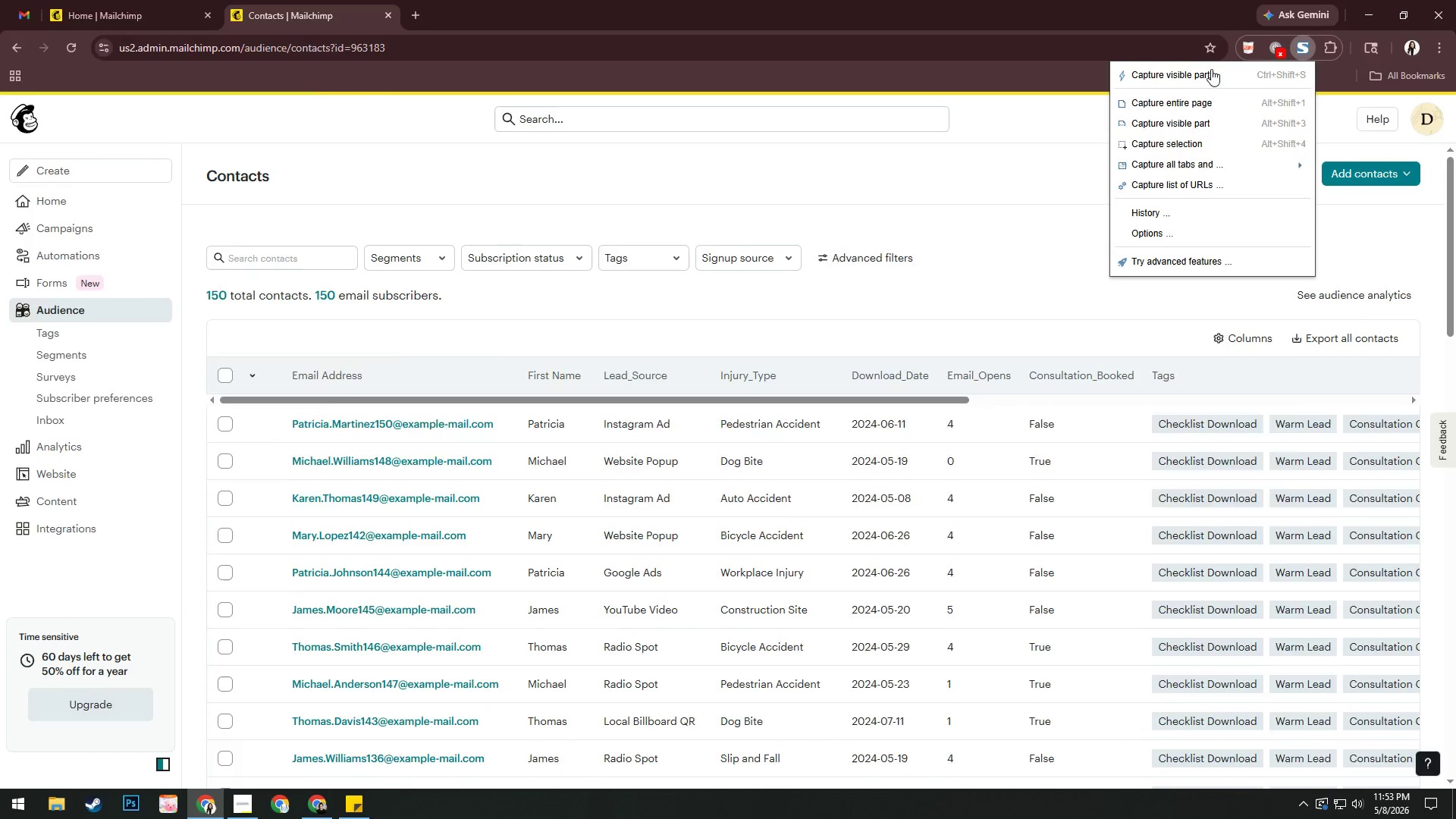 
key(Alt+Tab)